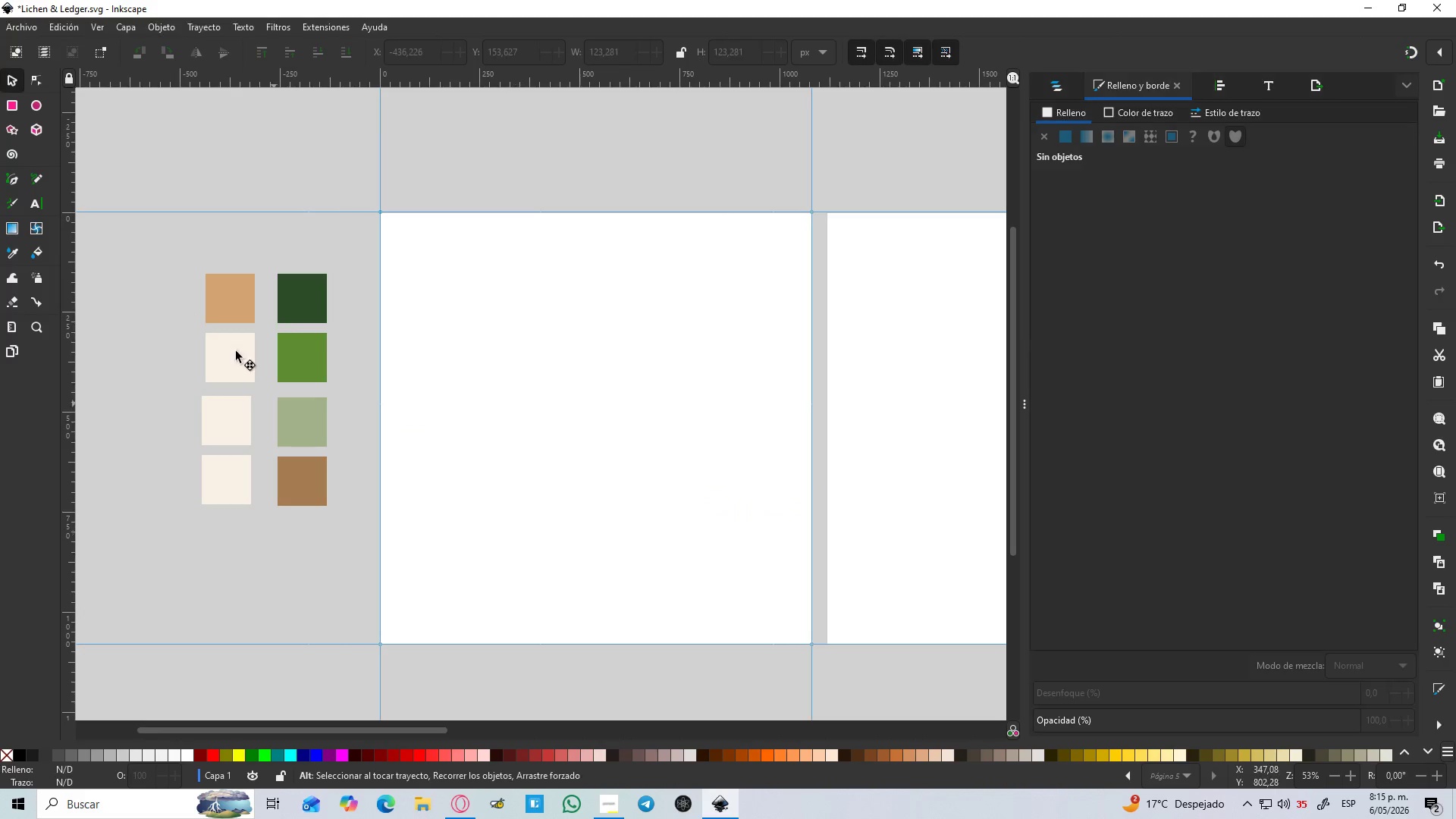 
left_click([243, 362])
 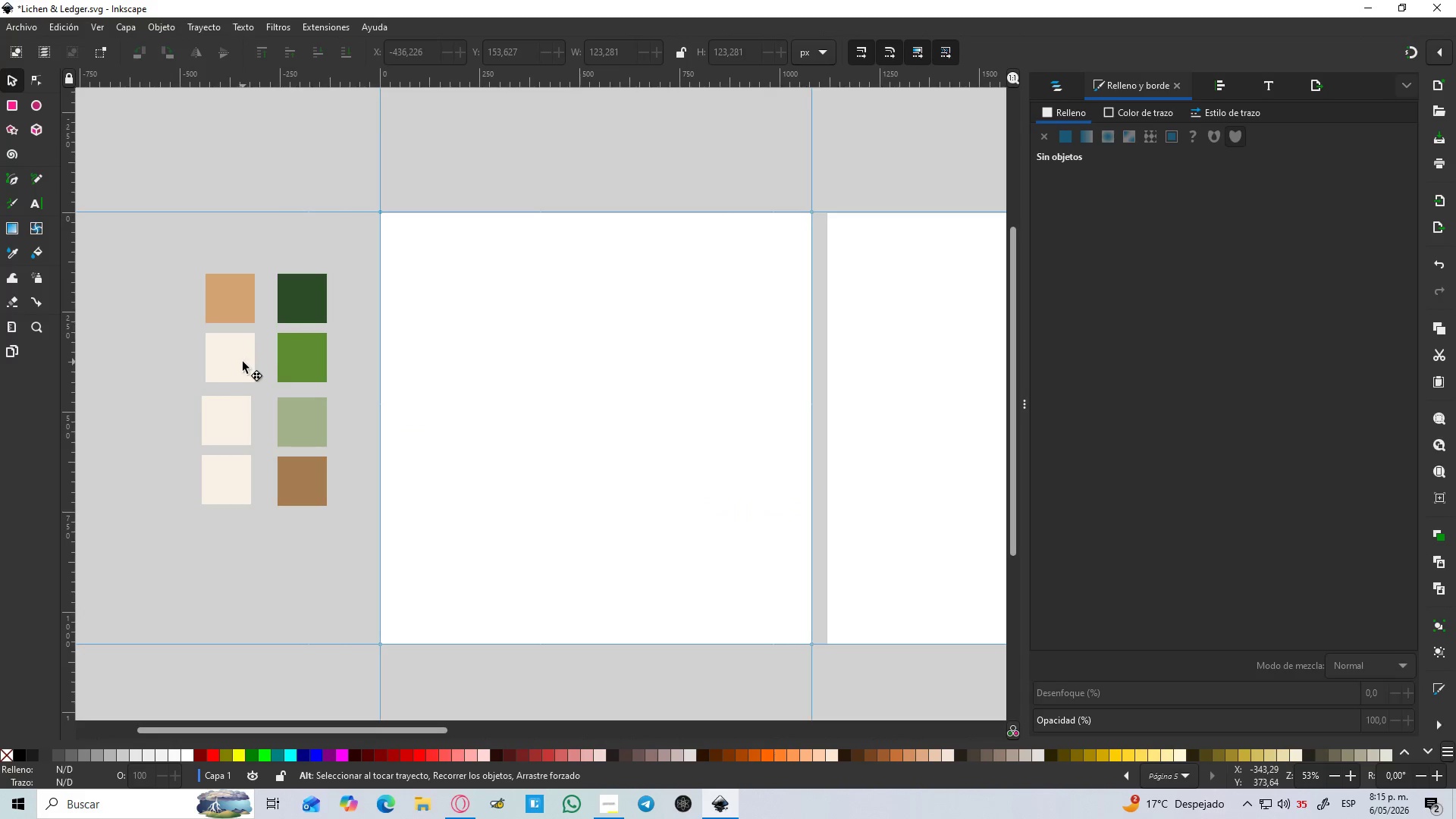 
key(Control+V)
 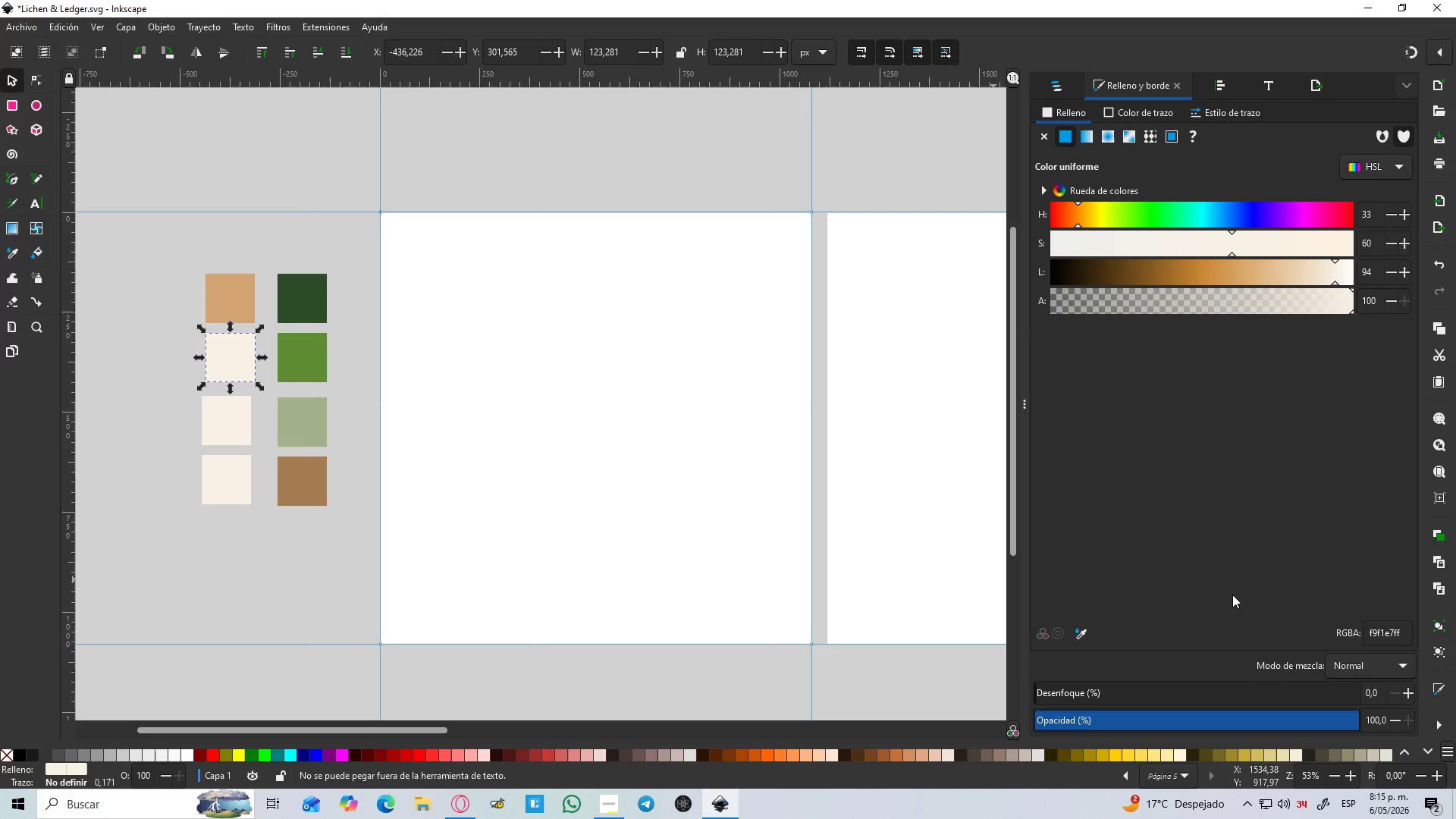 
double_click([1378, 637])
 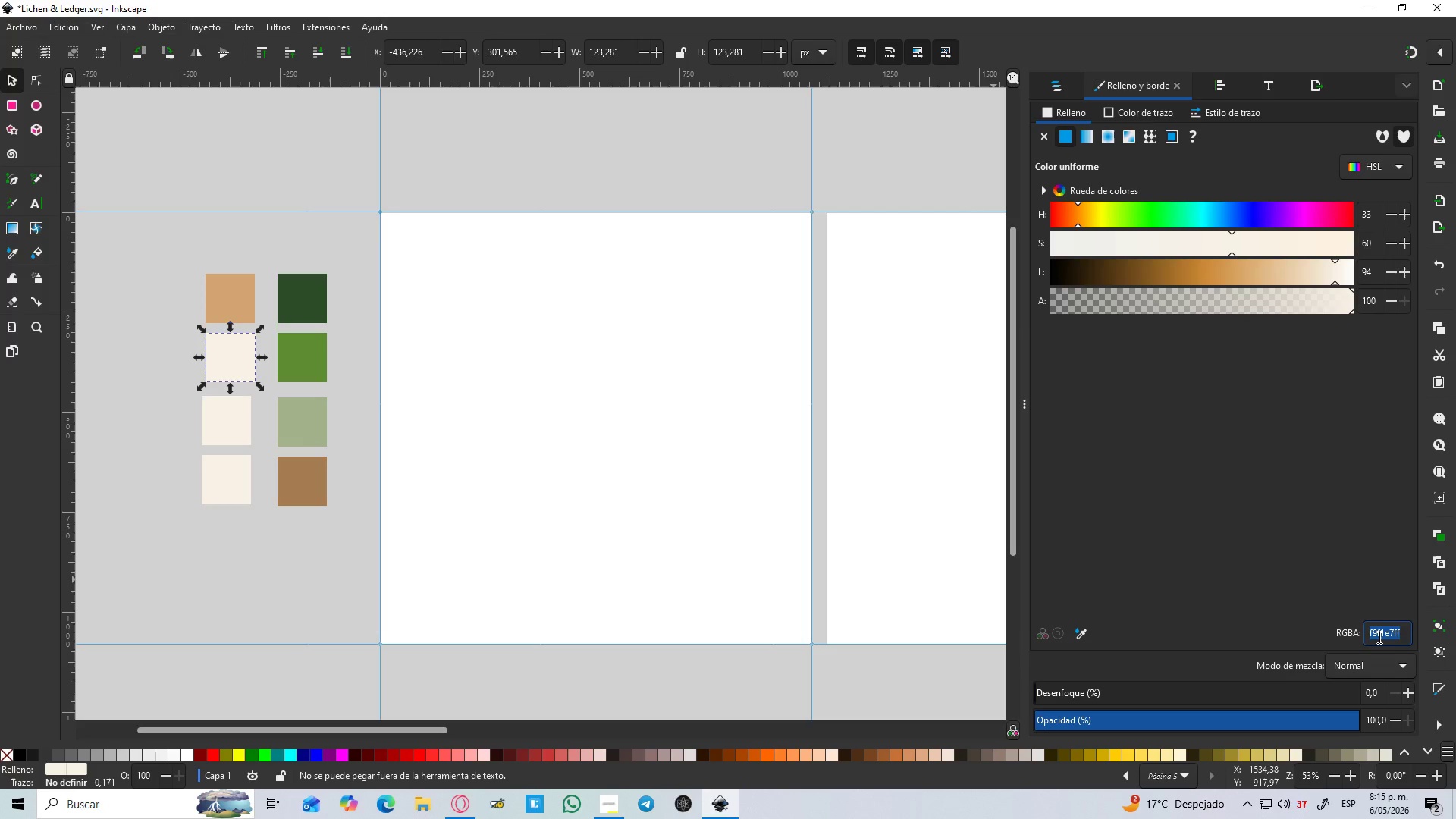 
key(Control+V)
 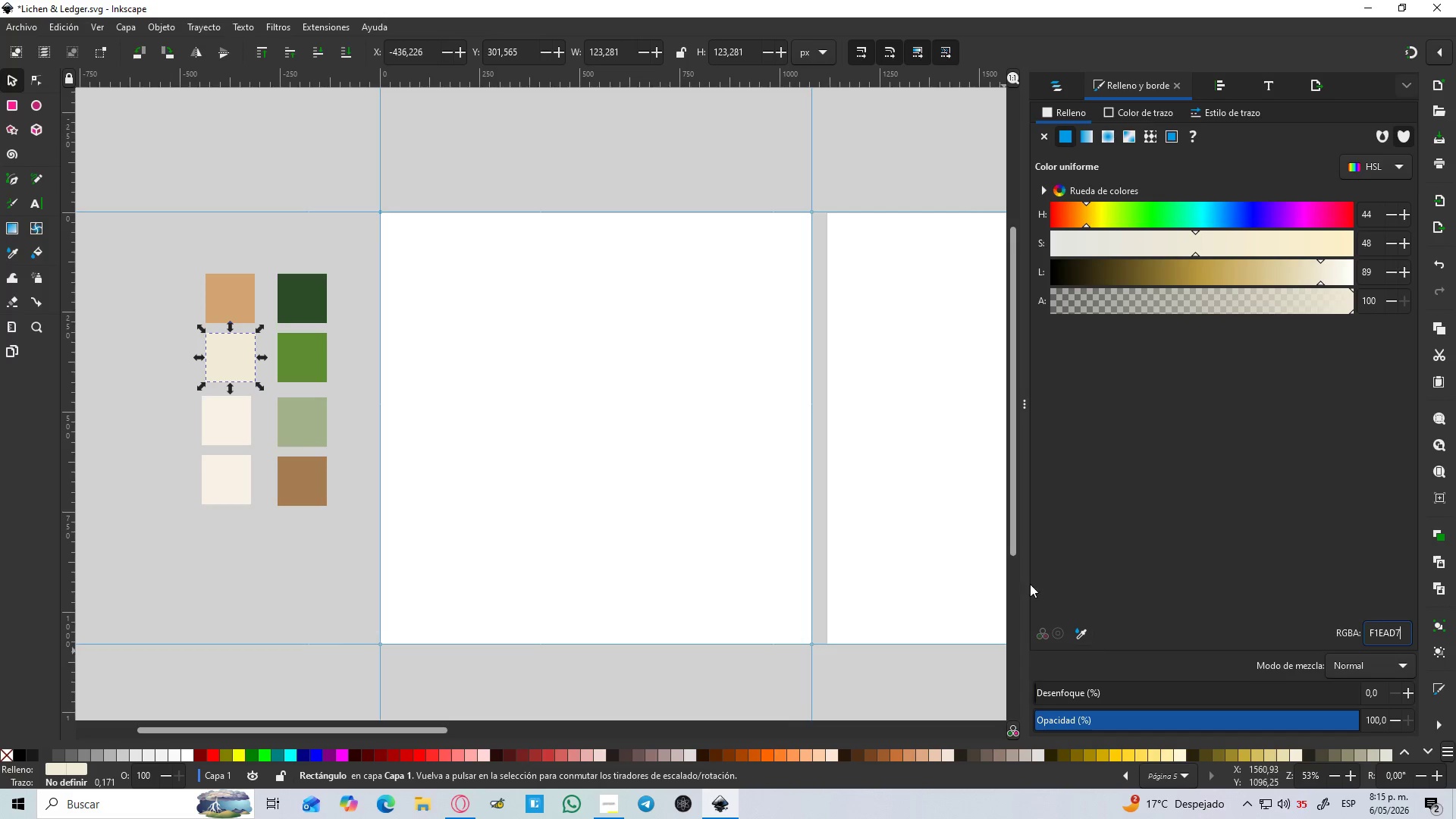 
left_click([618, 475])
 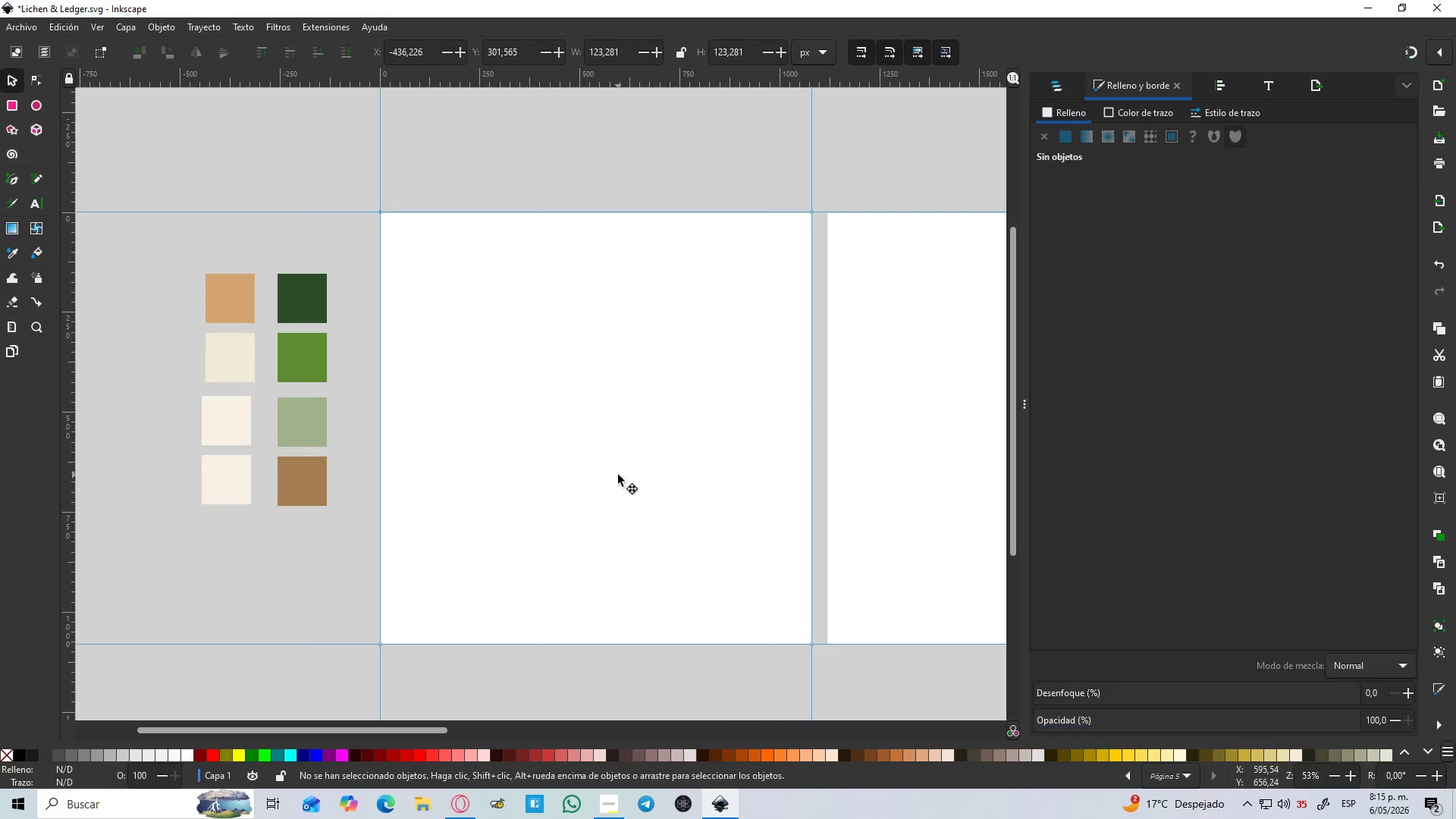 
key(Alt+AltLeft)
 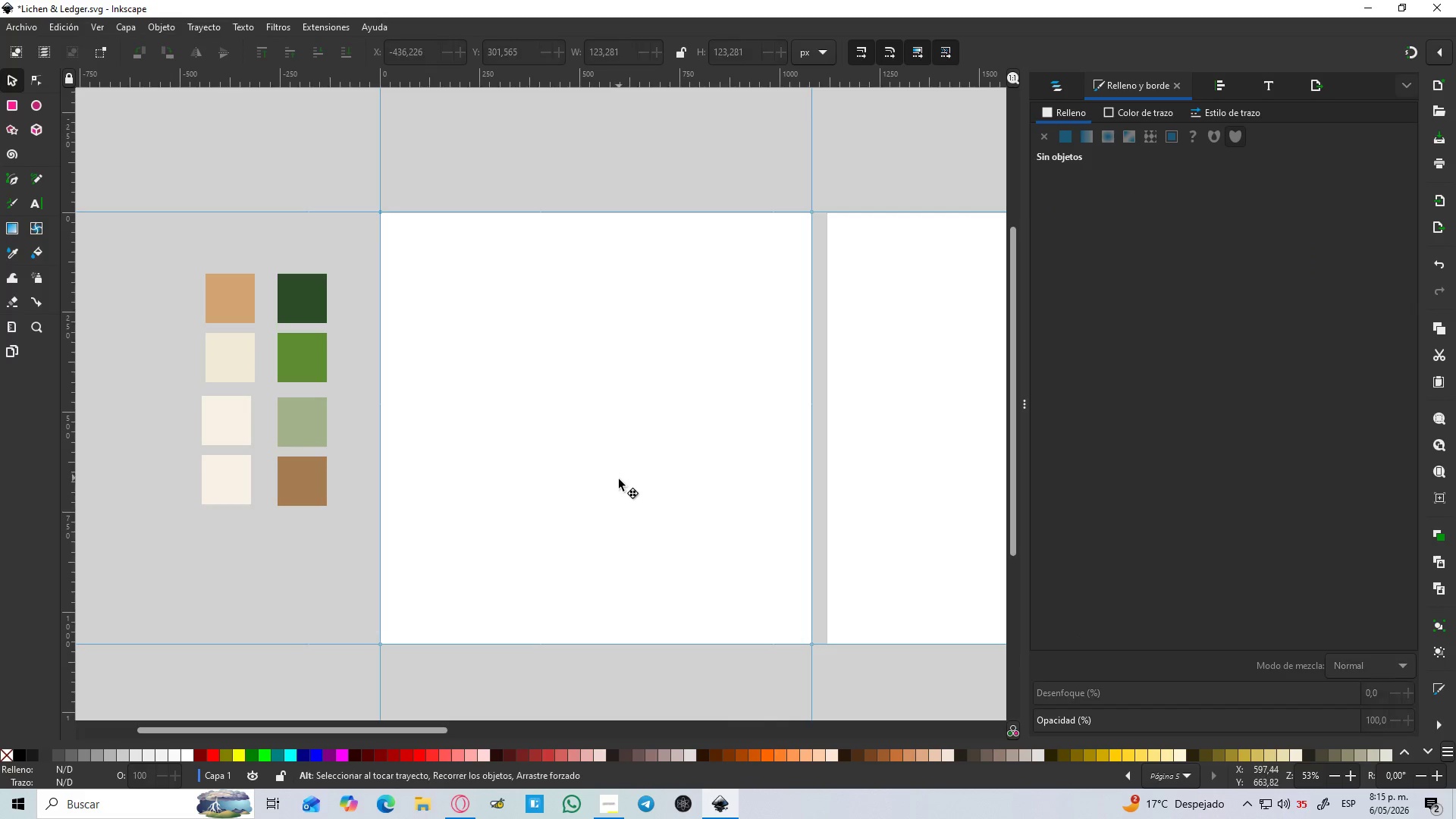 
key(Alt+Tab)
 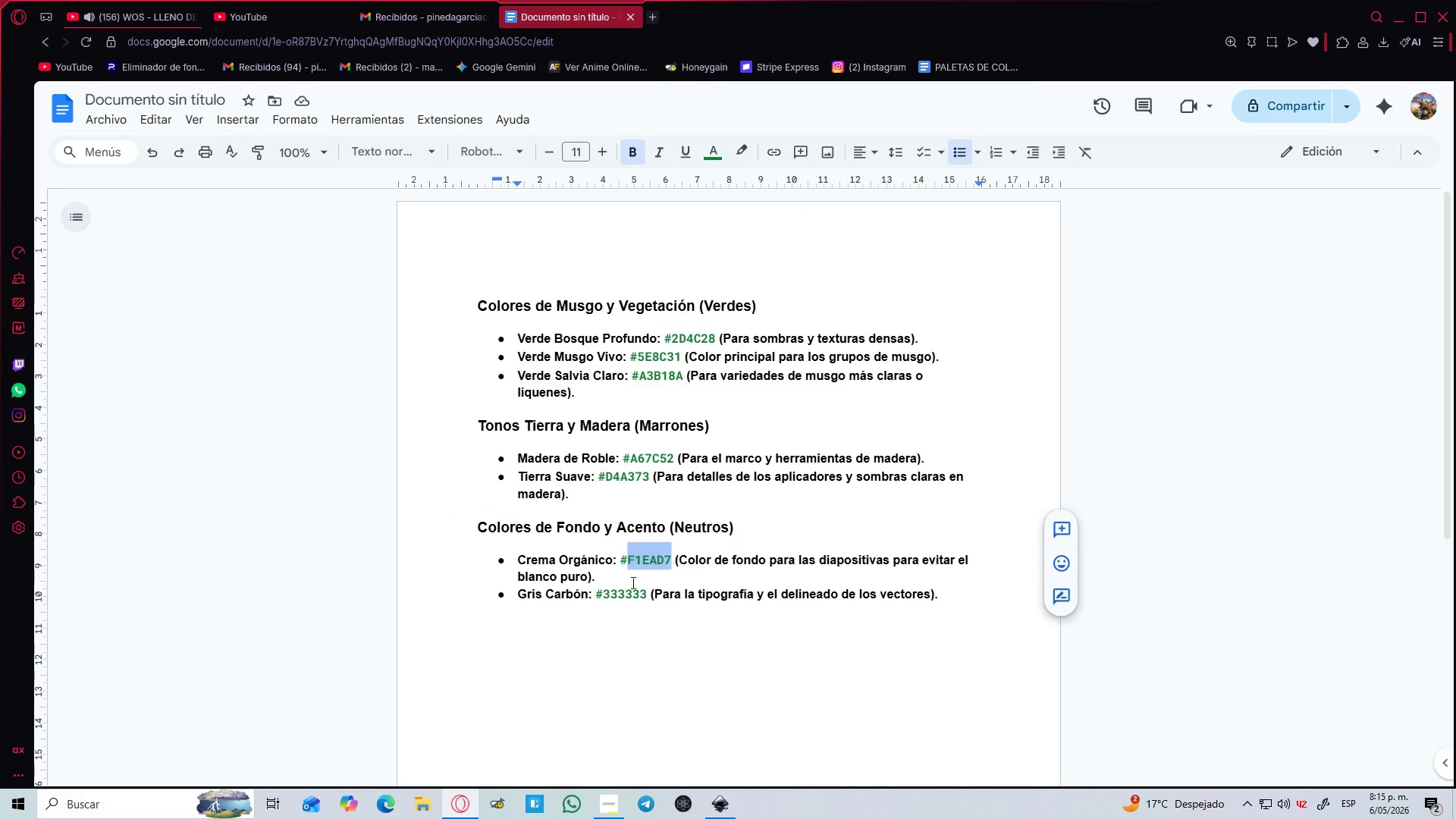 
double_click([623, 588])
 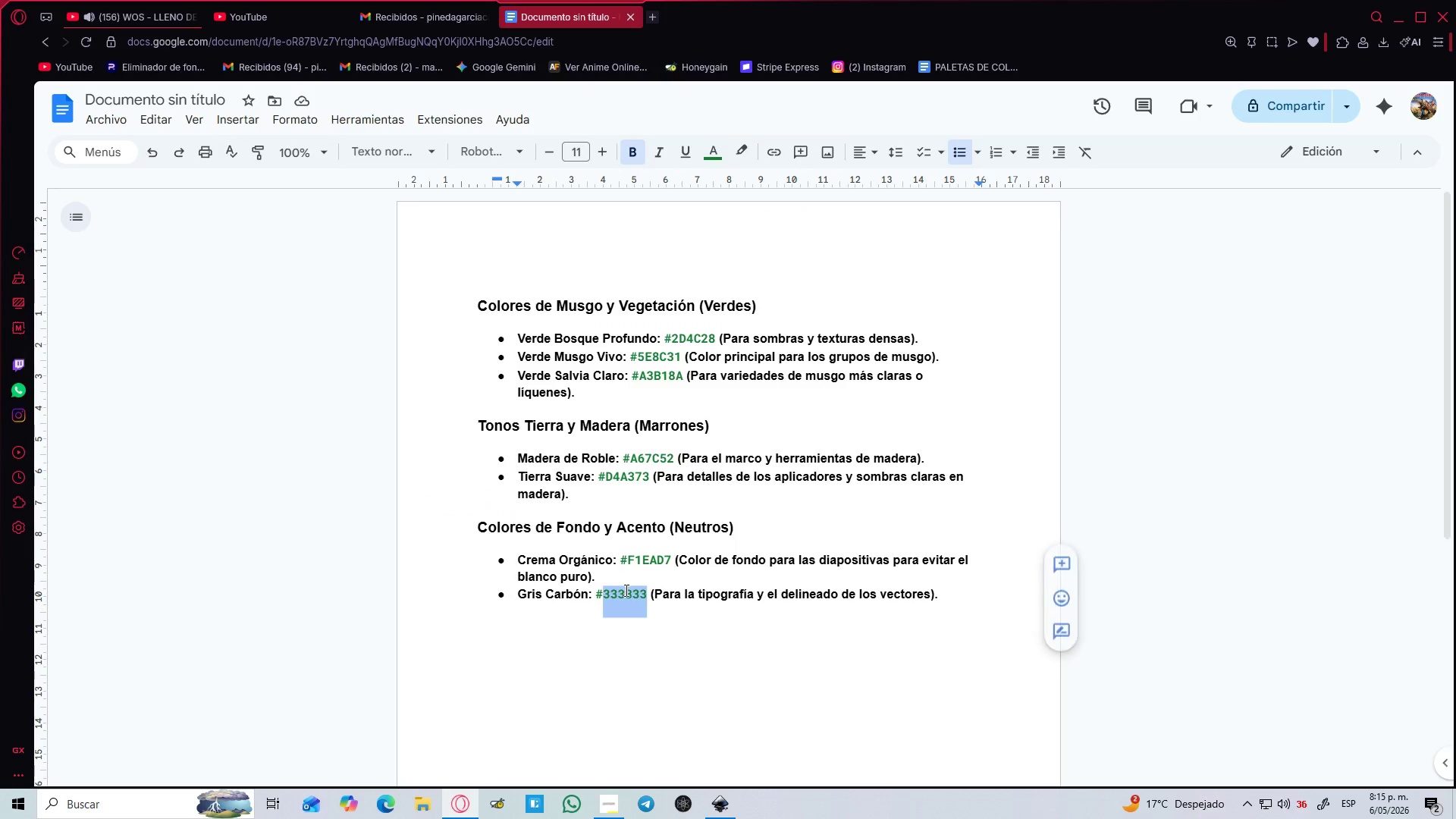 
key(Control+C)
 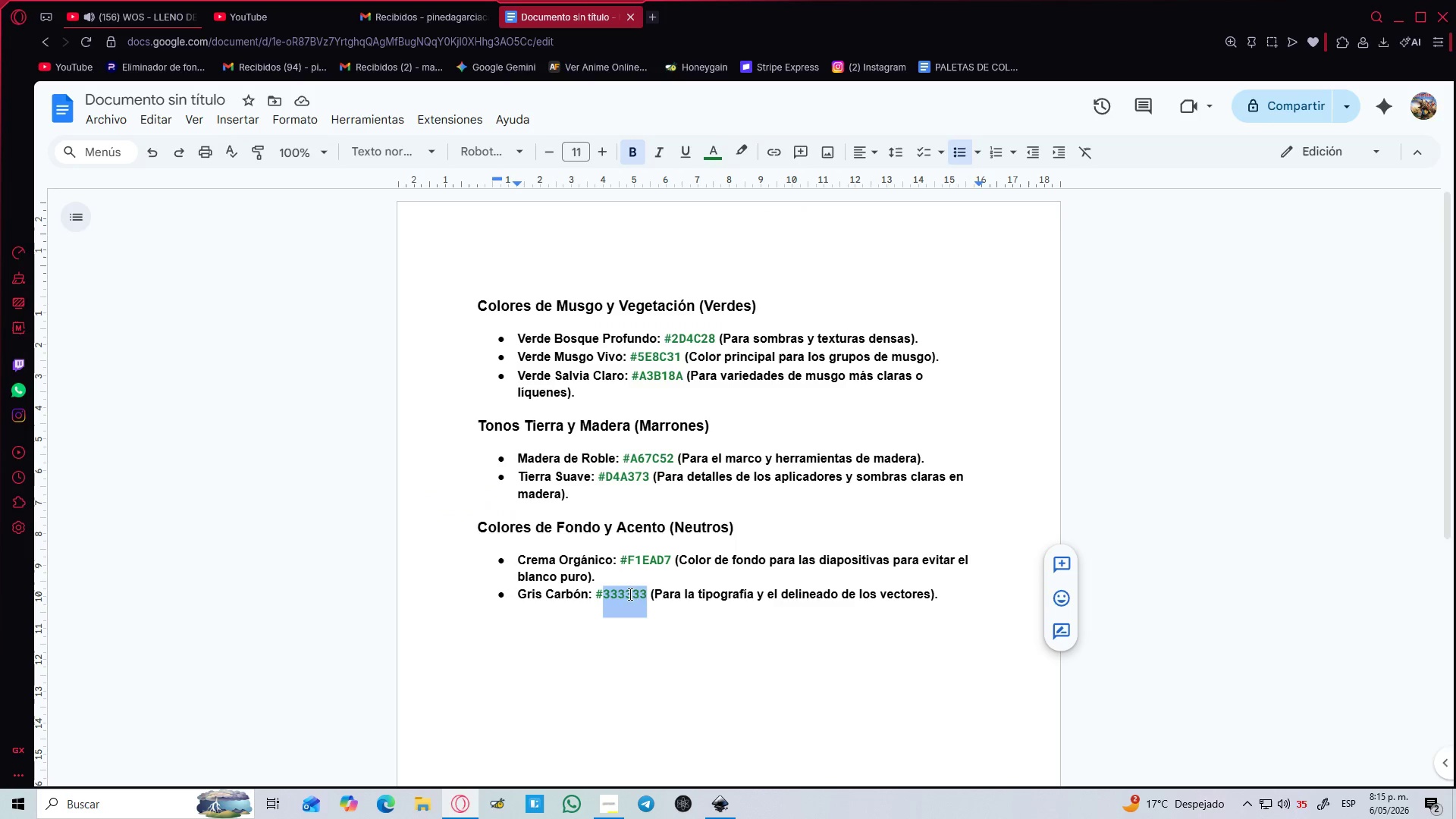 
key(Alt+AltLeft)
 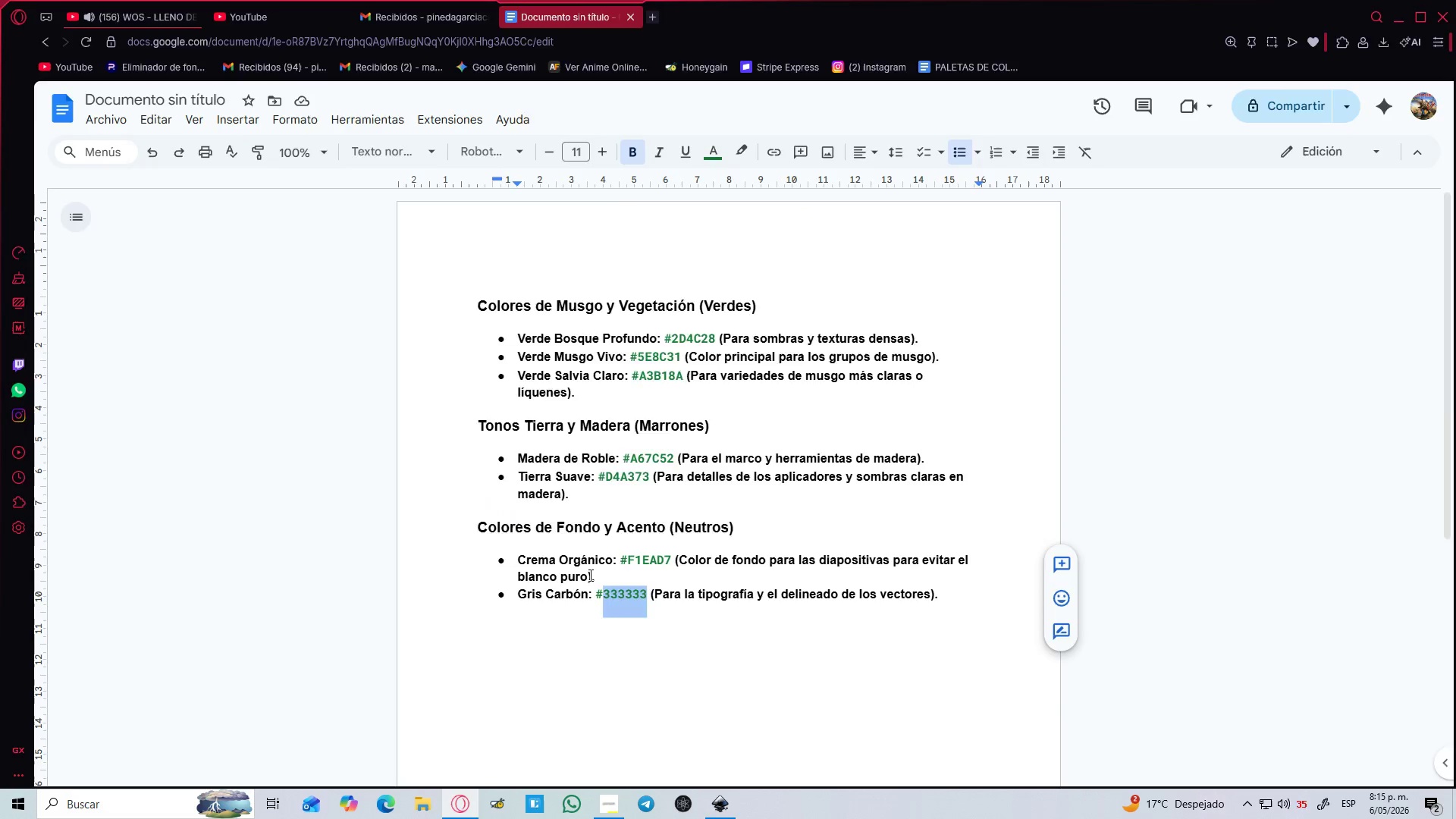 
key(Alt+Tab)
 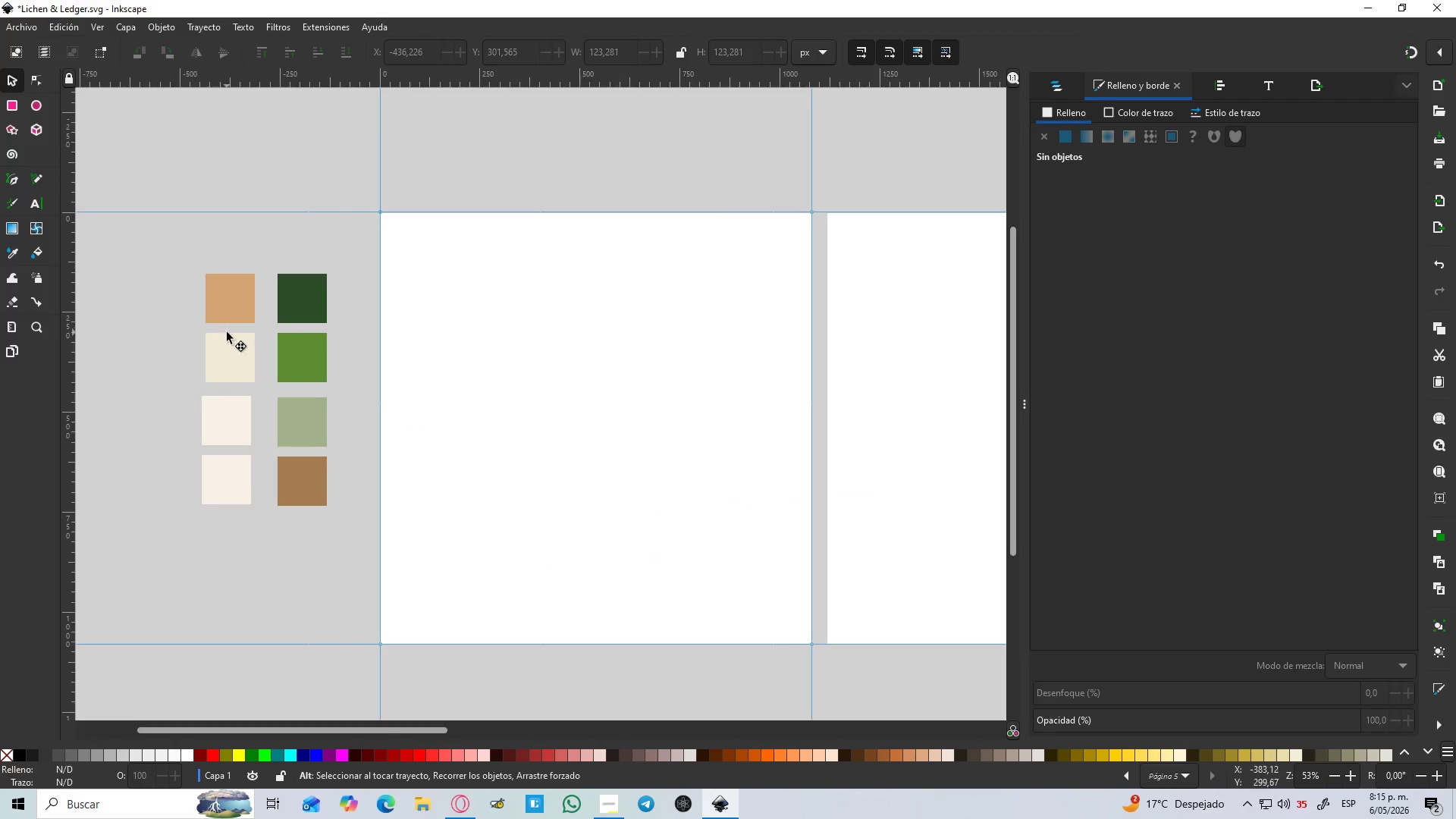 
left_click([223, 417])
 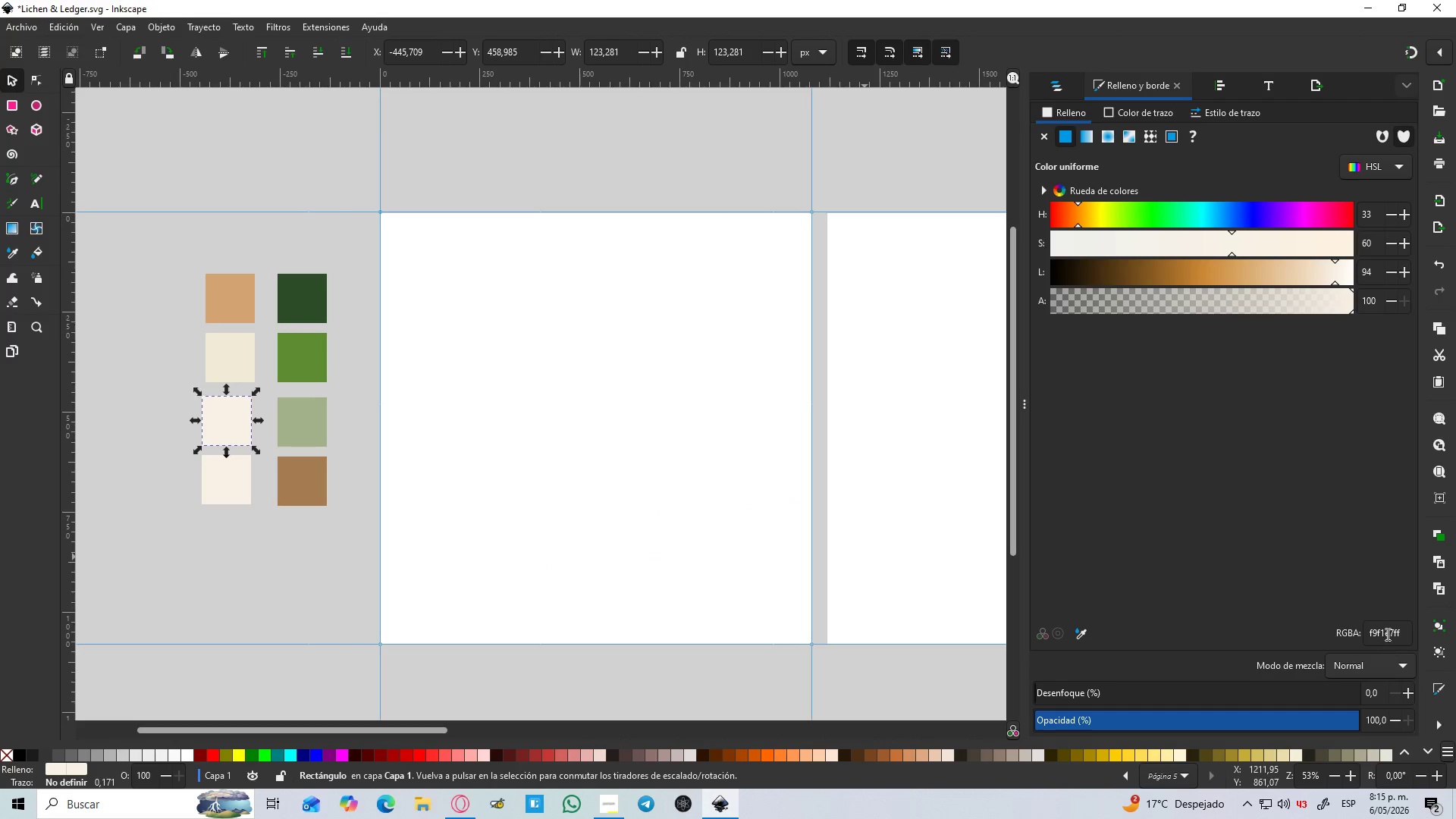 
double_click([1387, 632])
 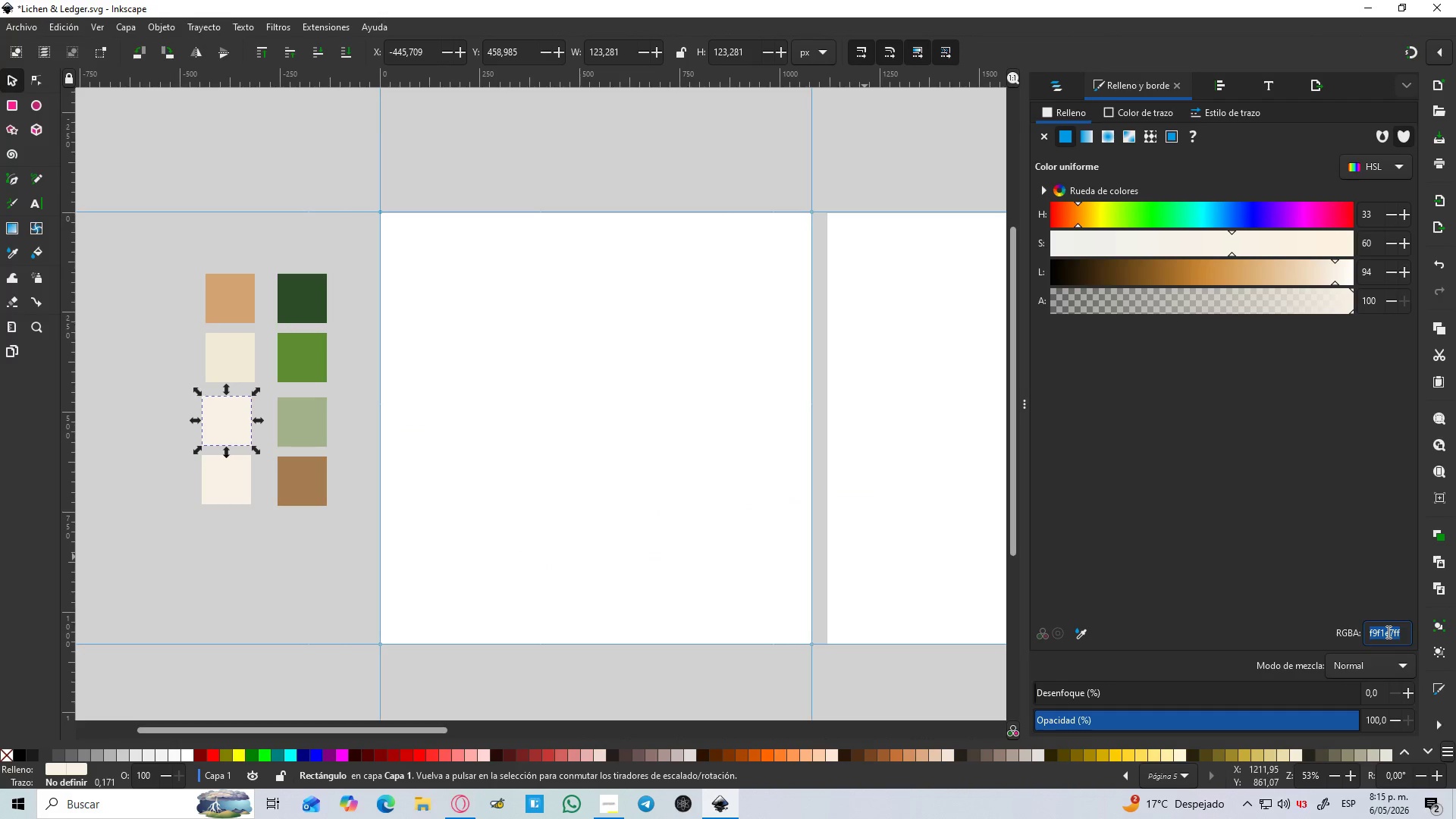 
key(Control+V)
 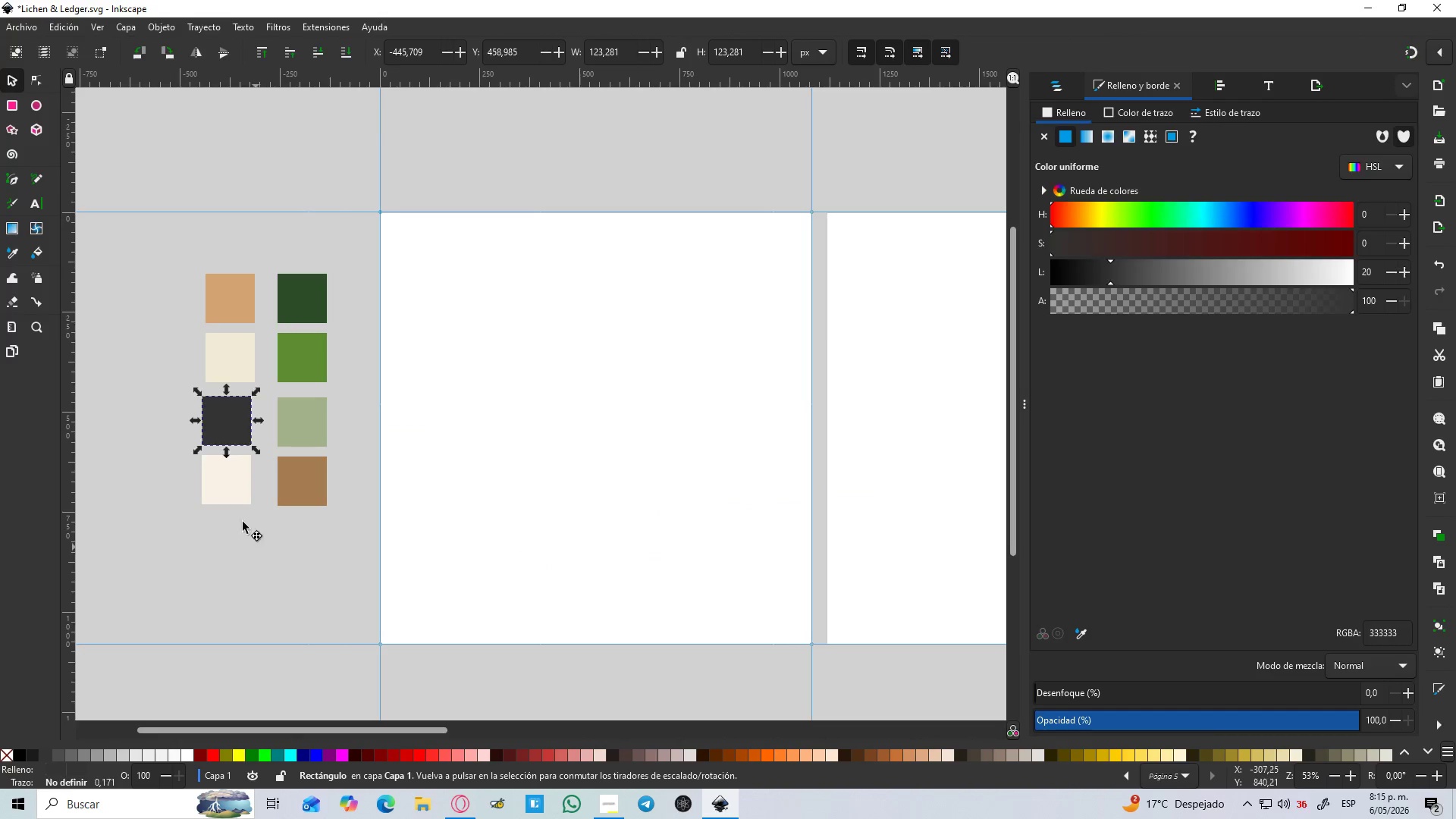 
double_click([221, 489])
 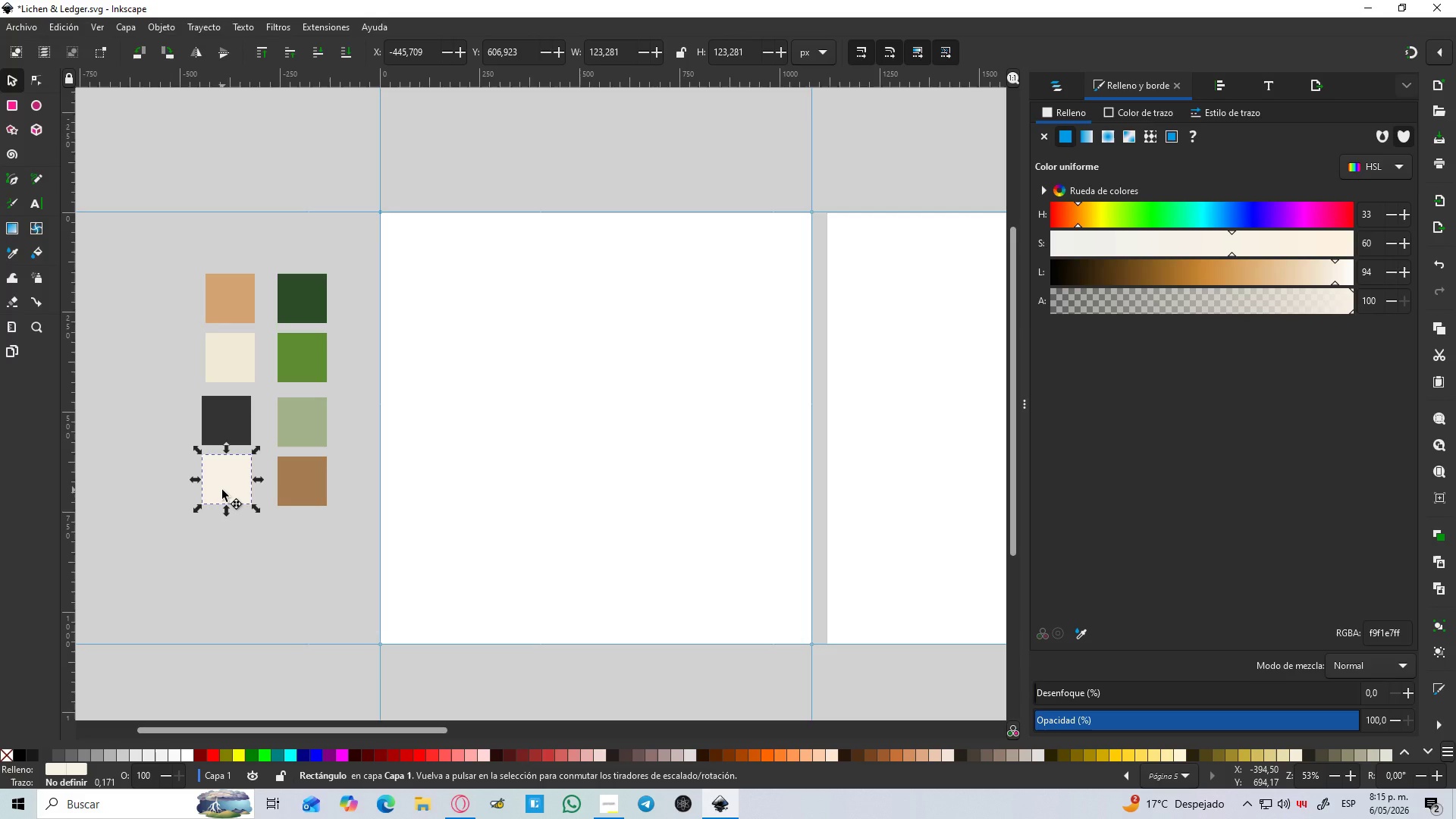 
key(Delete)
 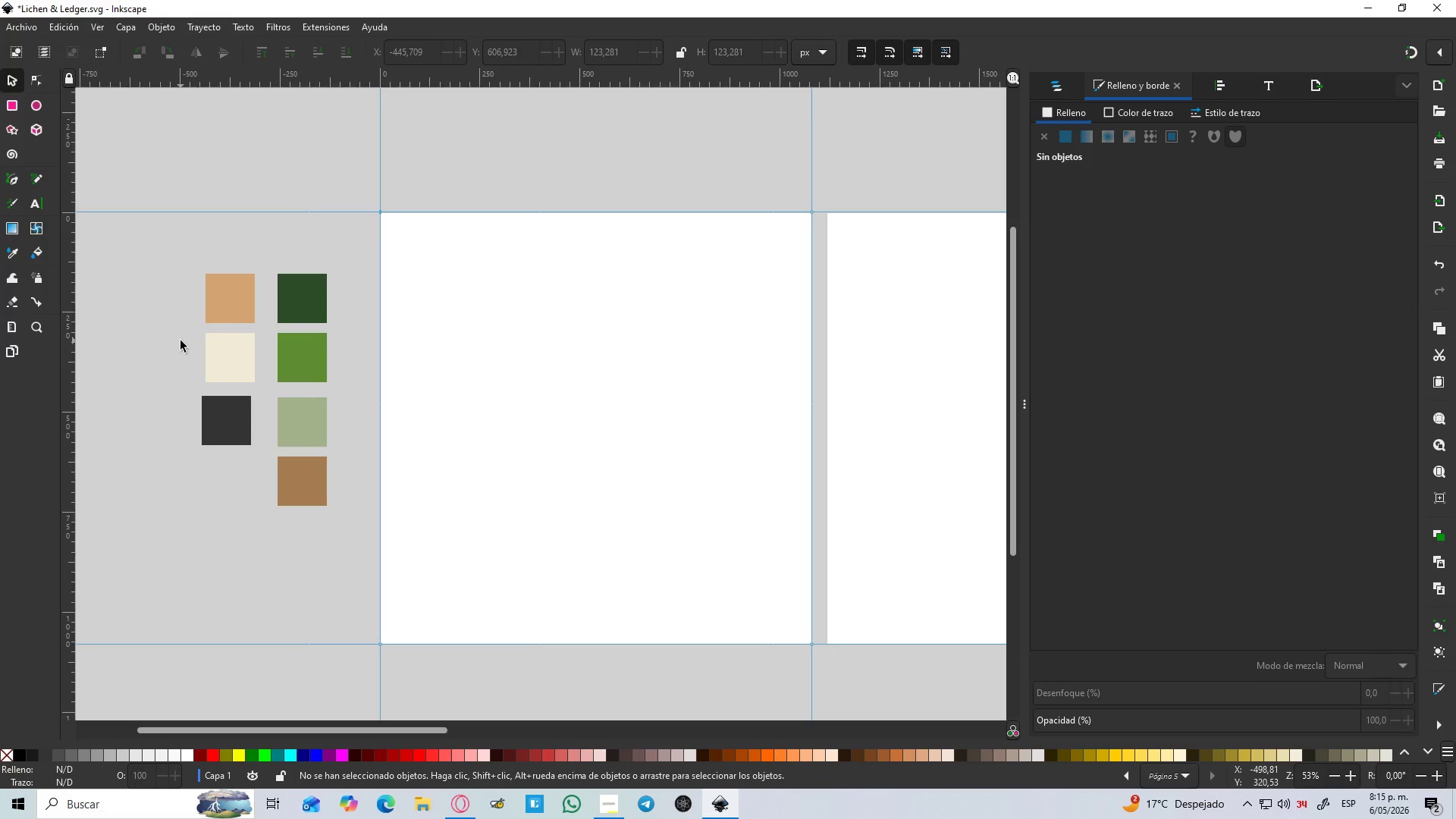 
wait(8.95)
 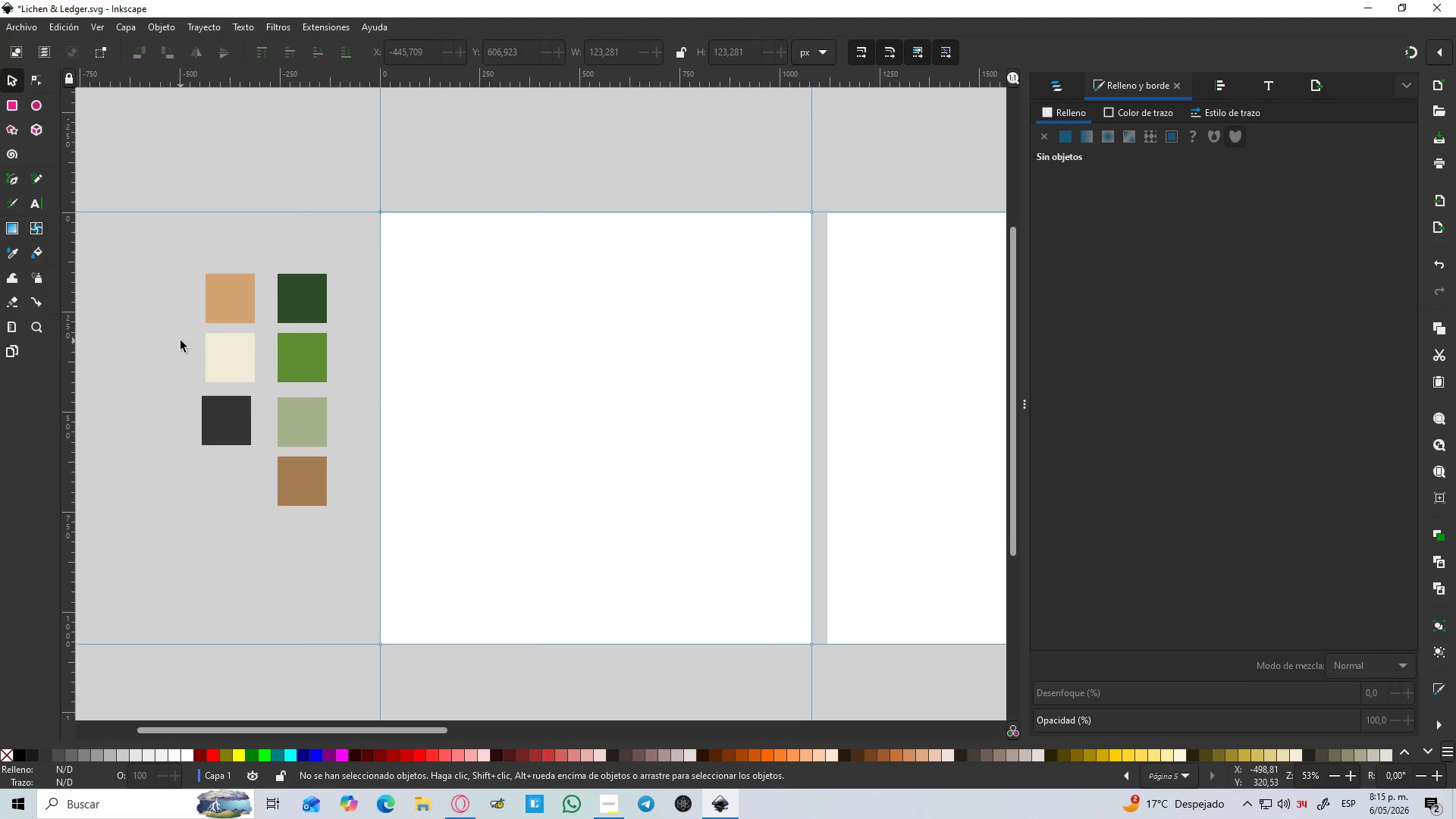 
left_click([613, 803])